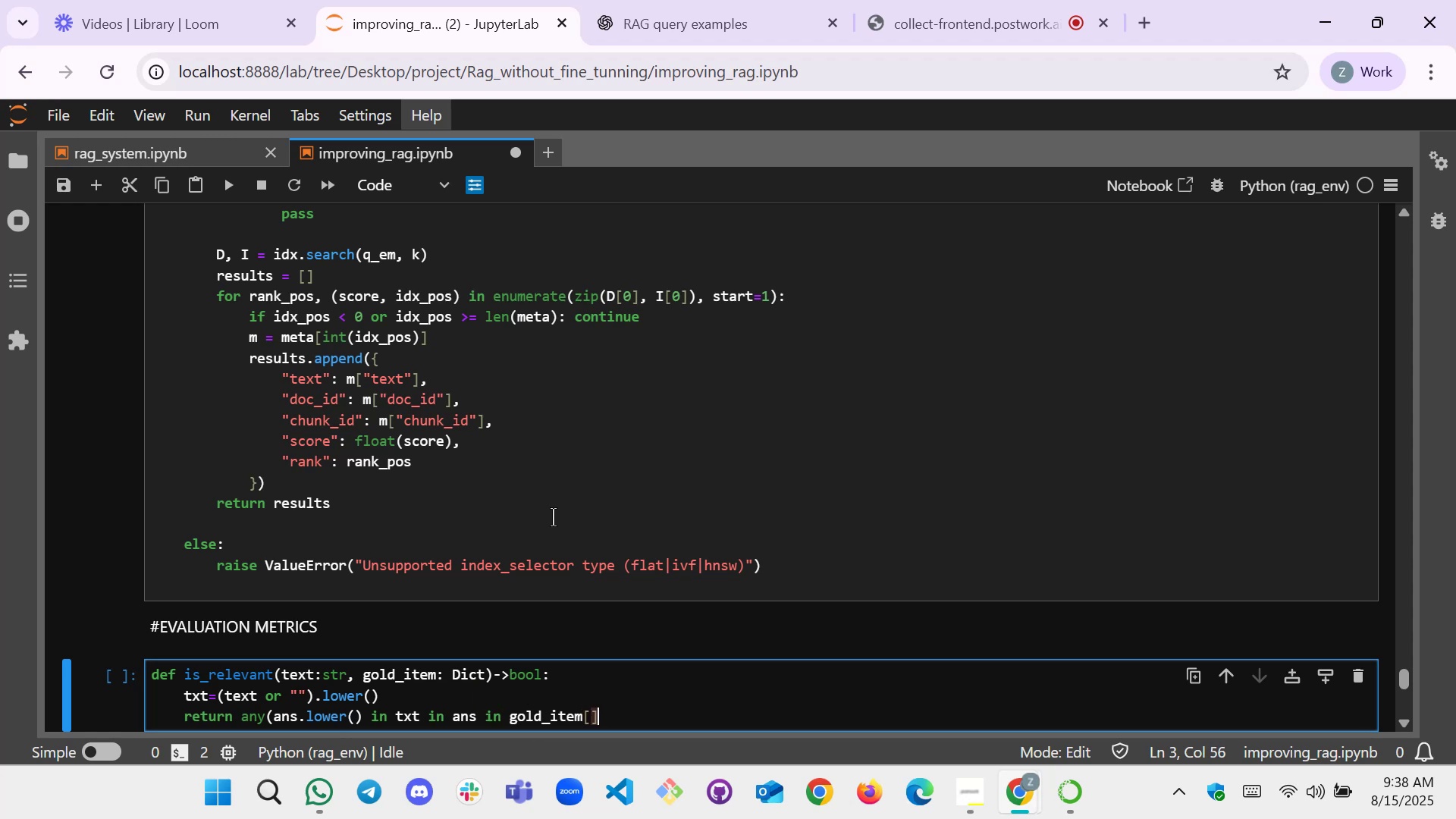 
key(ArrowLeft)
 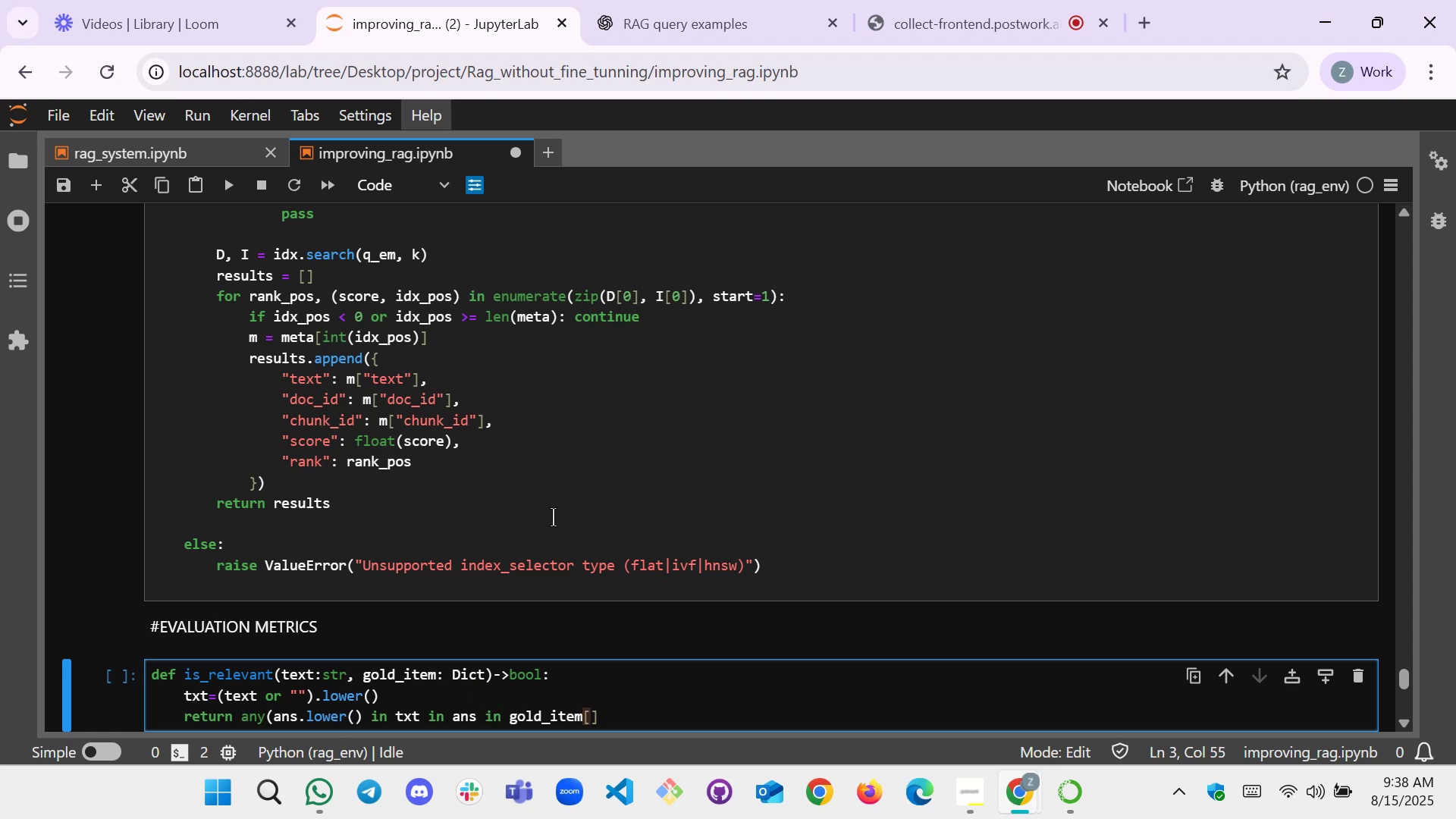 
type("answe)
 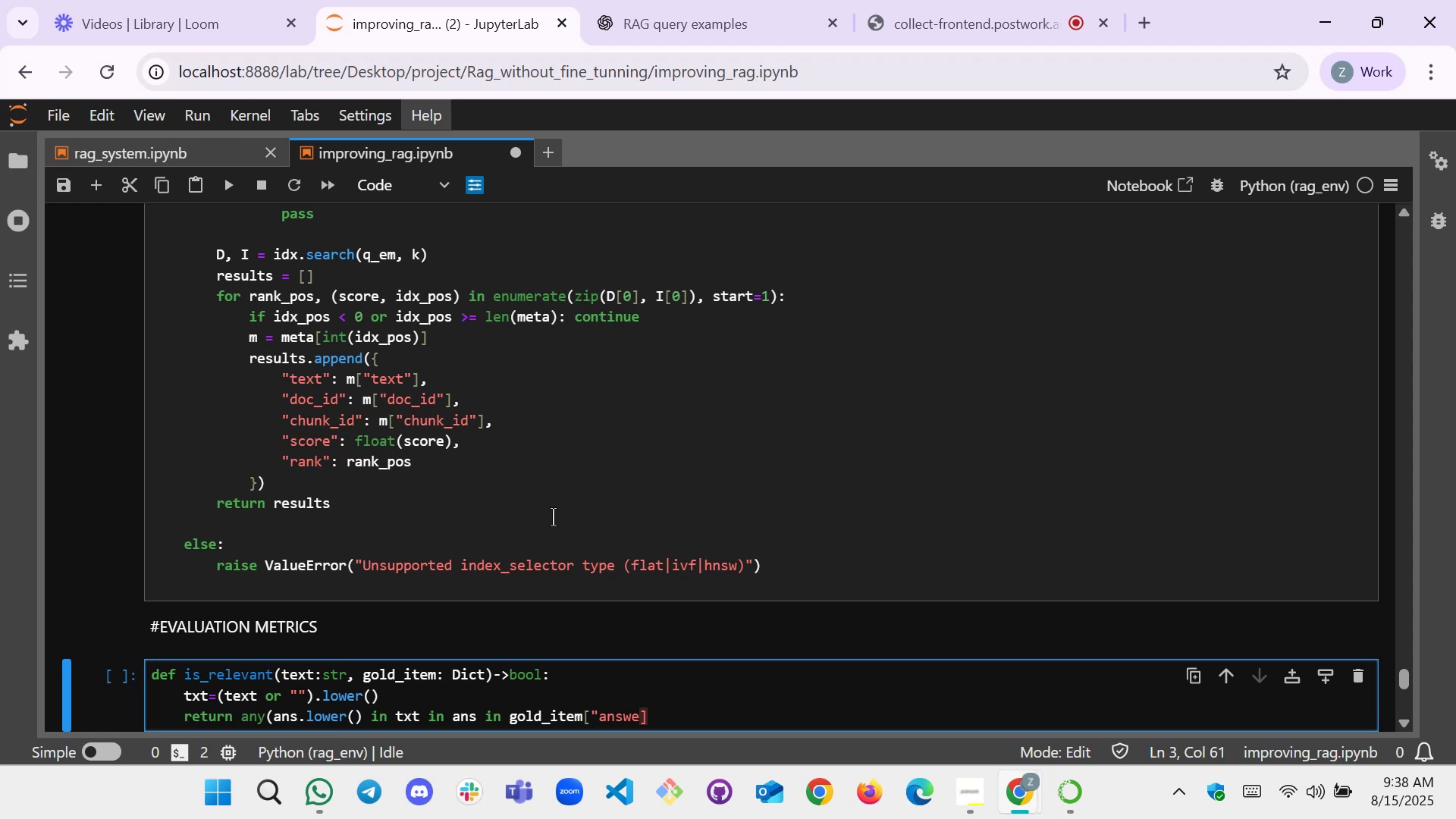 
scroll: coordinate [514, 494], scroll_direction: none, amount: 0.0
 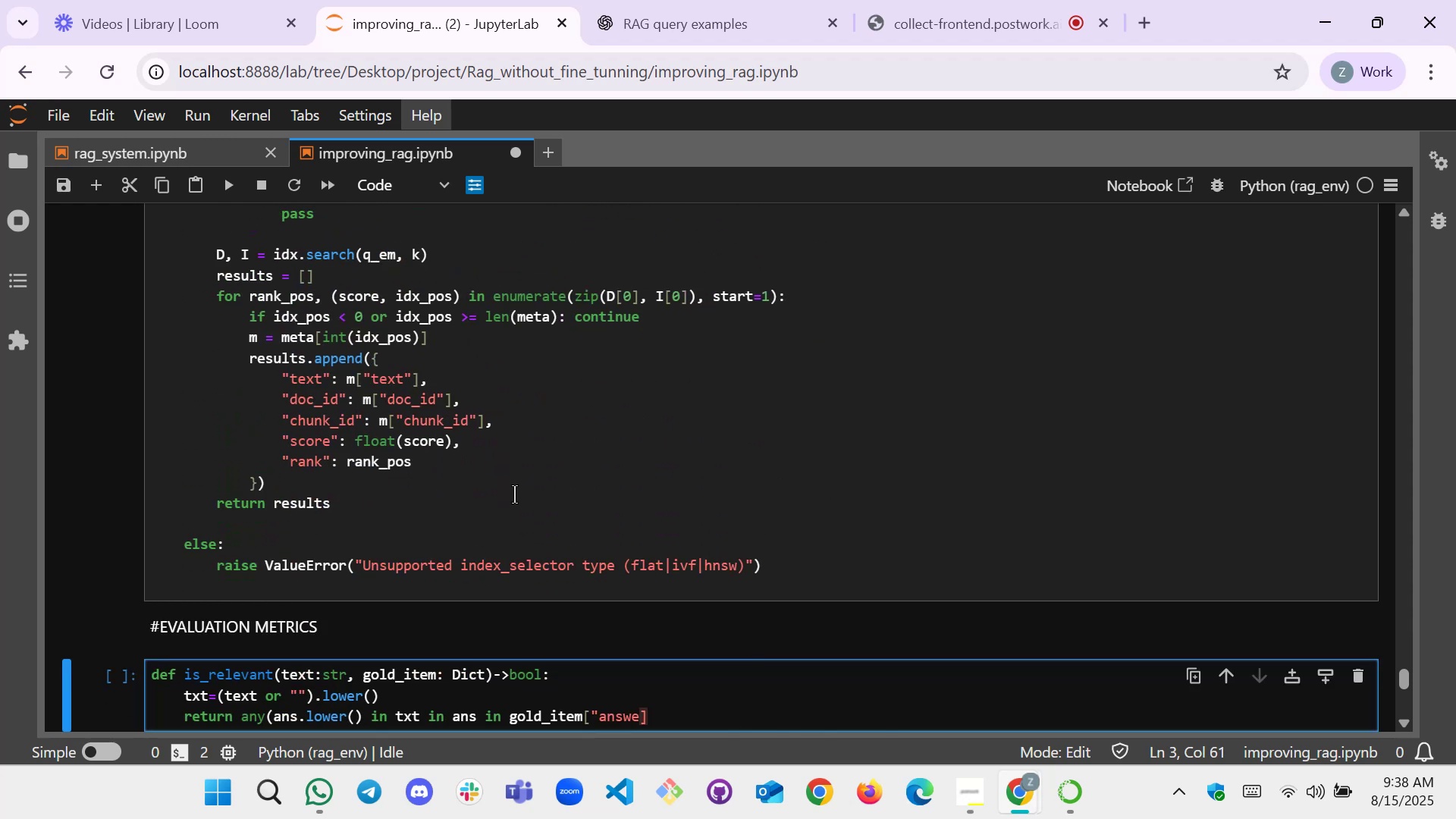 
key(R)
 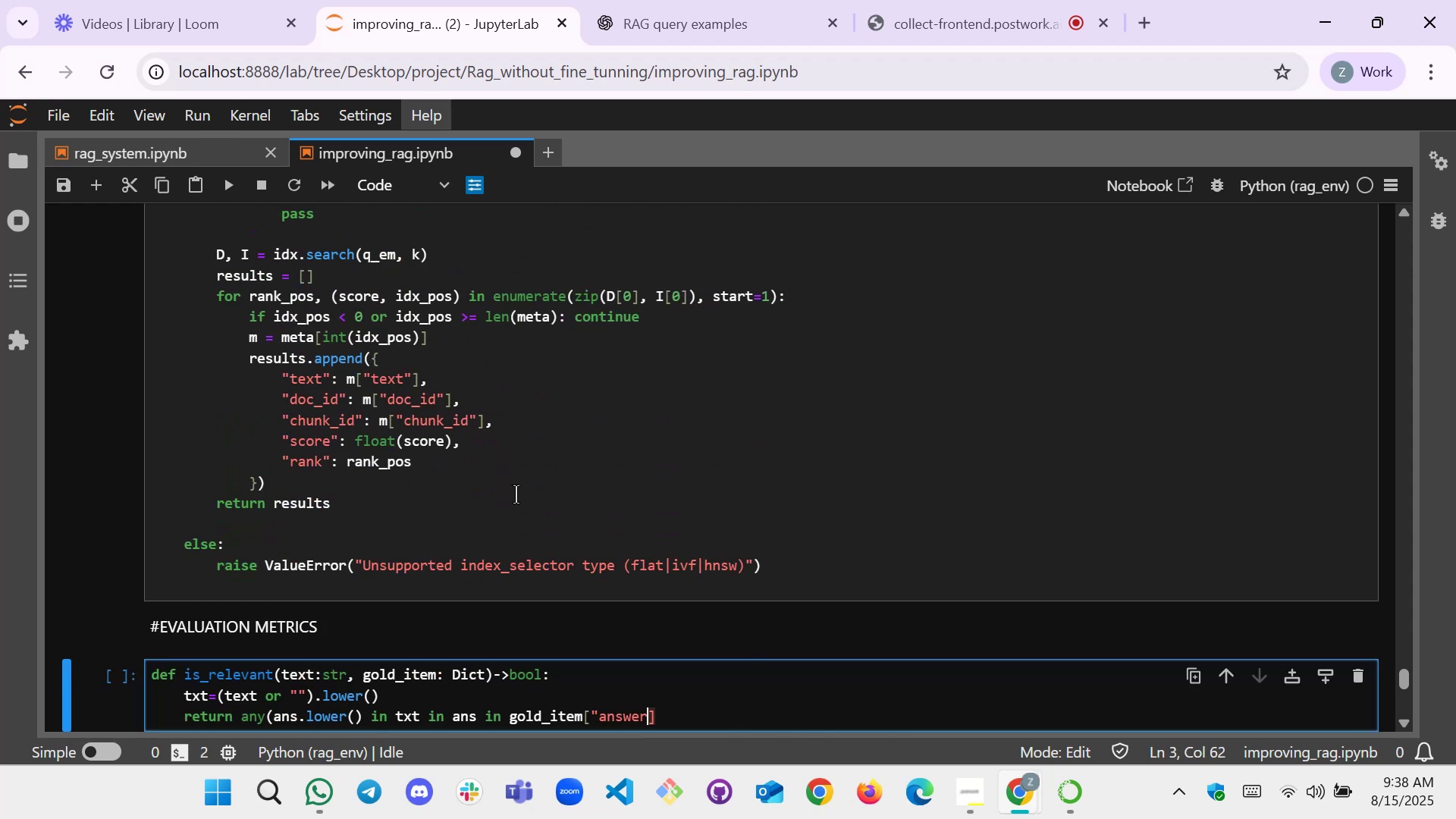 
scroll: coordinate [562, 510], scroll_direction: down, amount: 1.0
 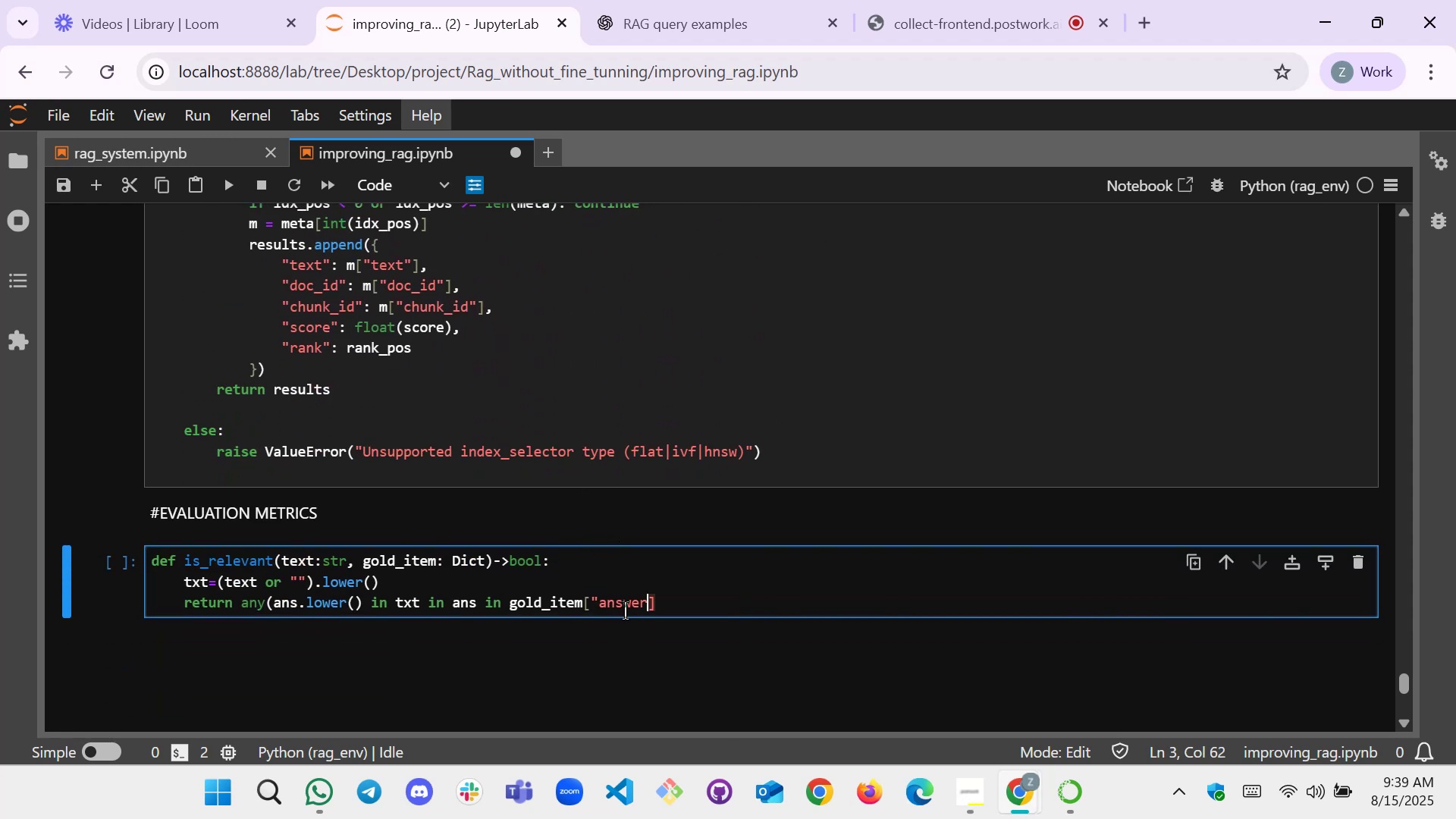 
wait(7.51)
 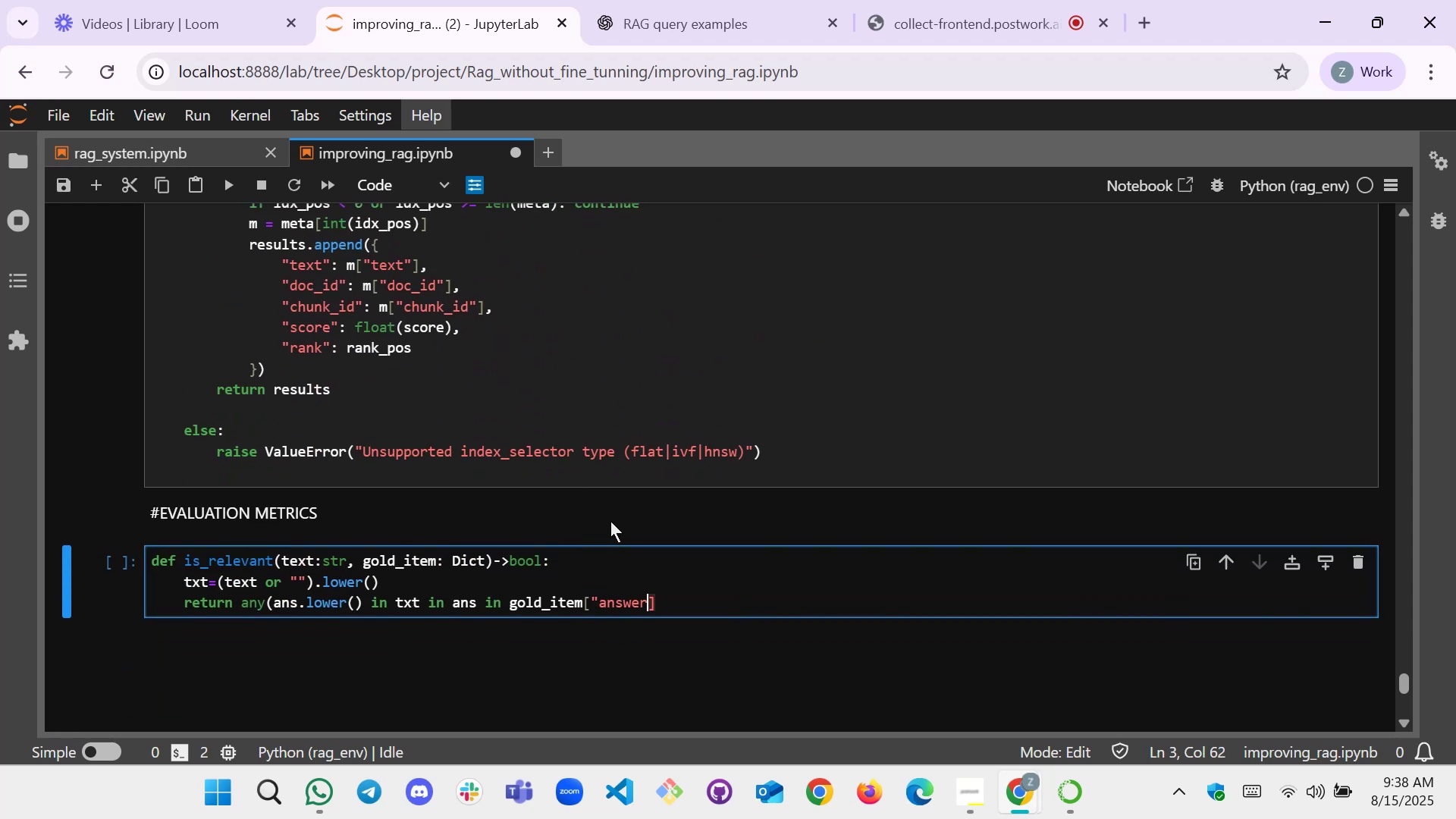 
left_click([673, 601])
 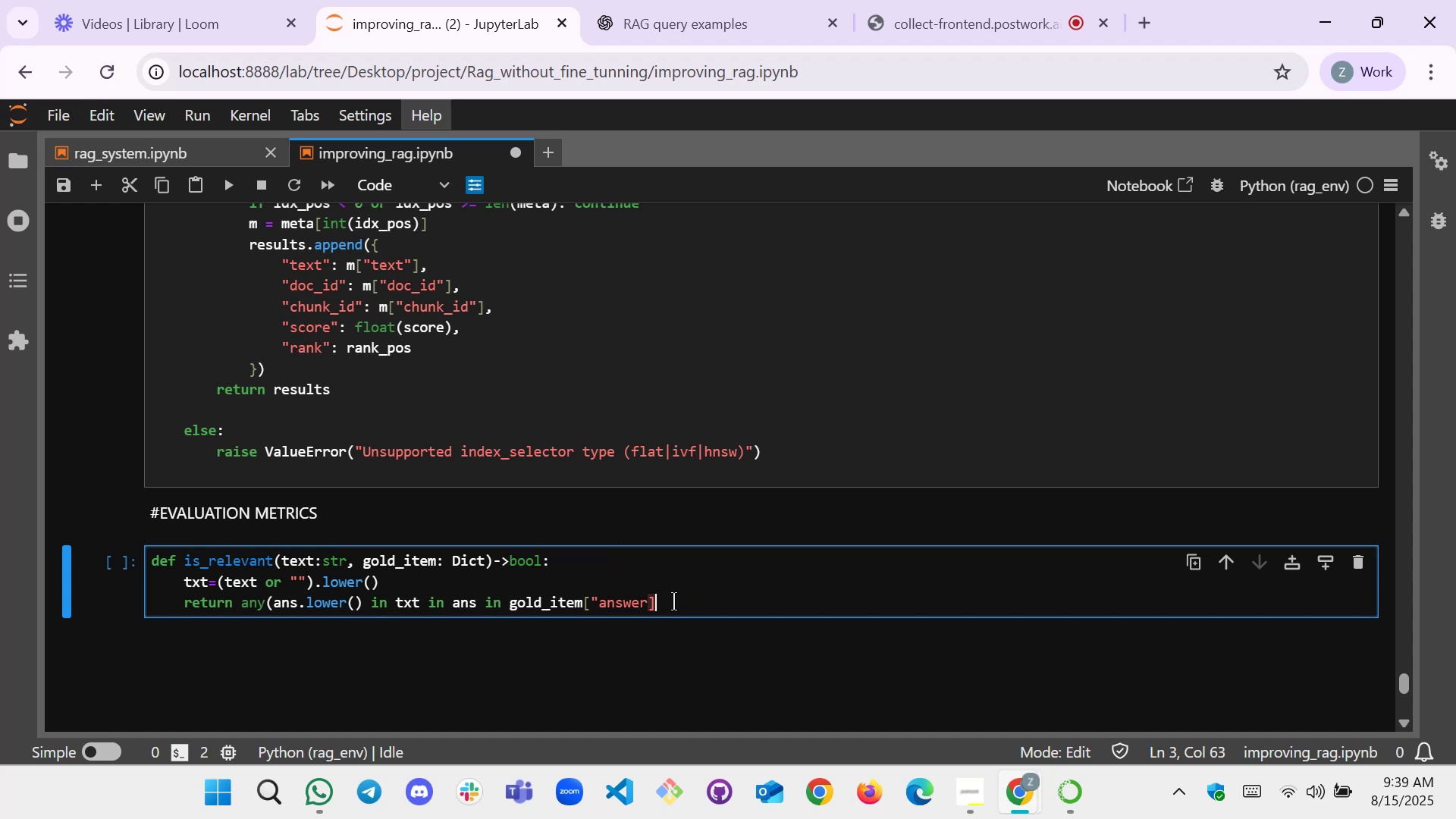 
key(ArrowLeft)
 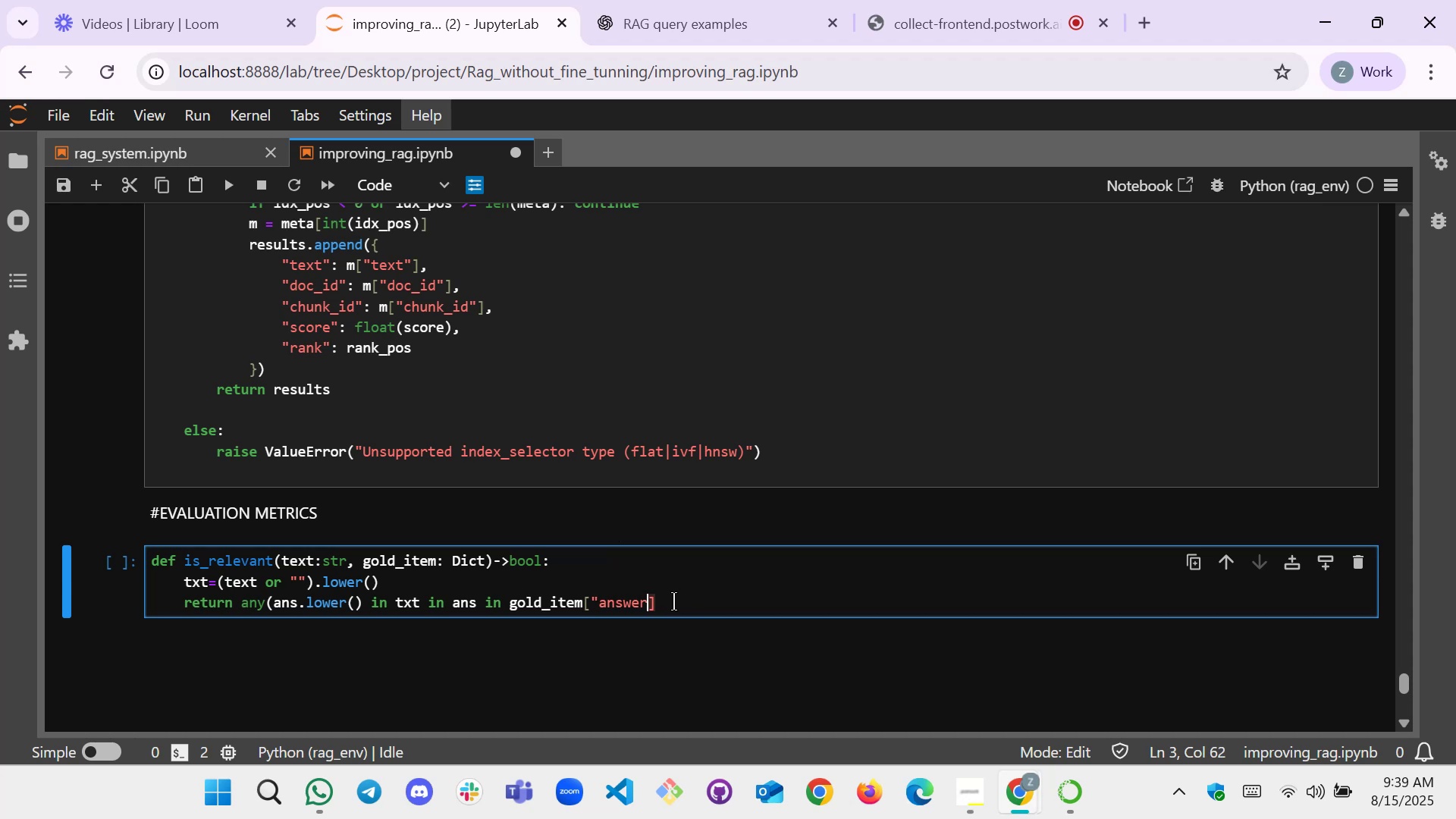 
key(Shift+Quote)
 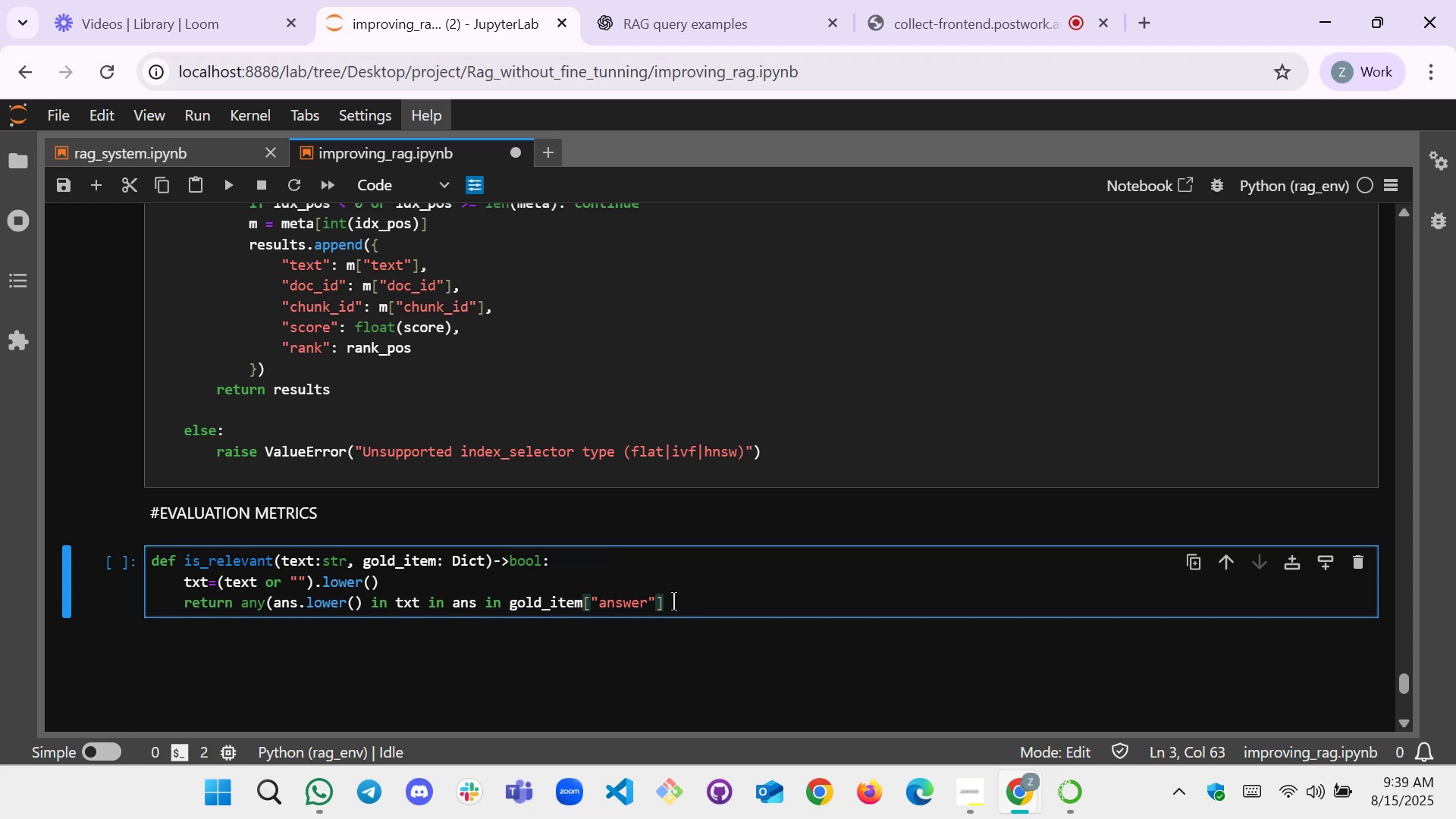 
key(ArrowRight)
 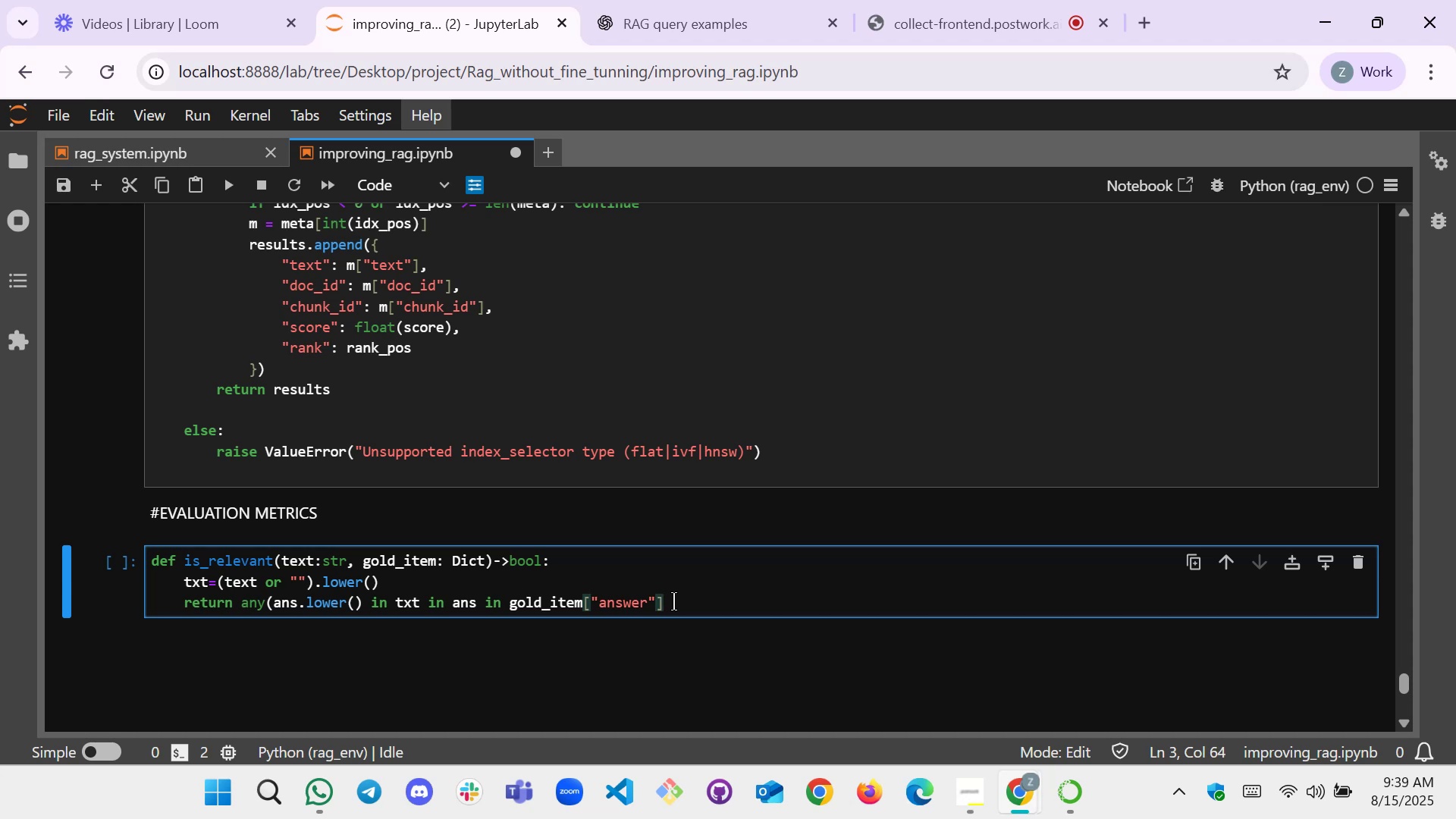 
key(Shift+Enter)
 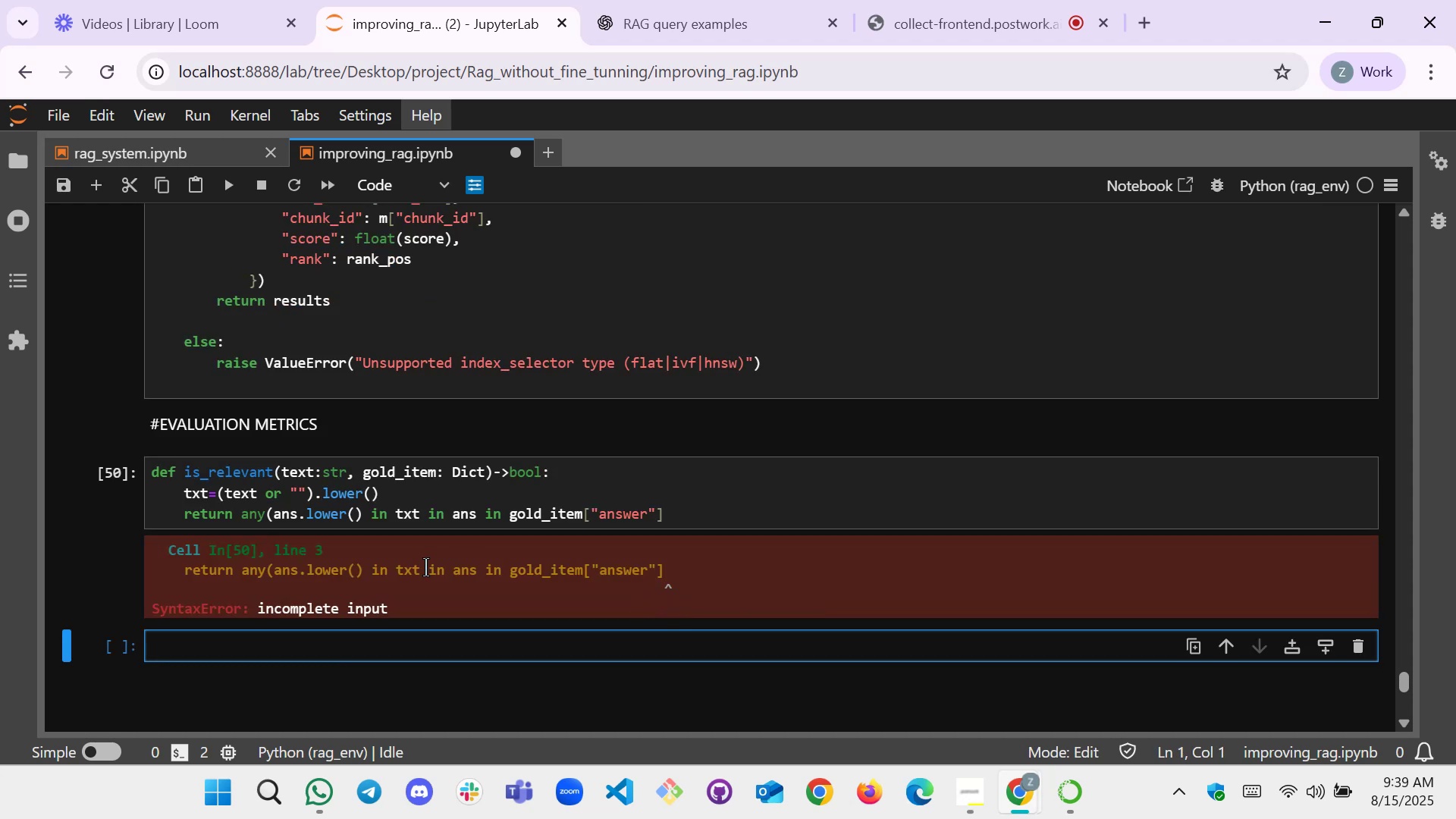 
left_click([714, 504])
 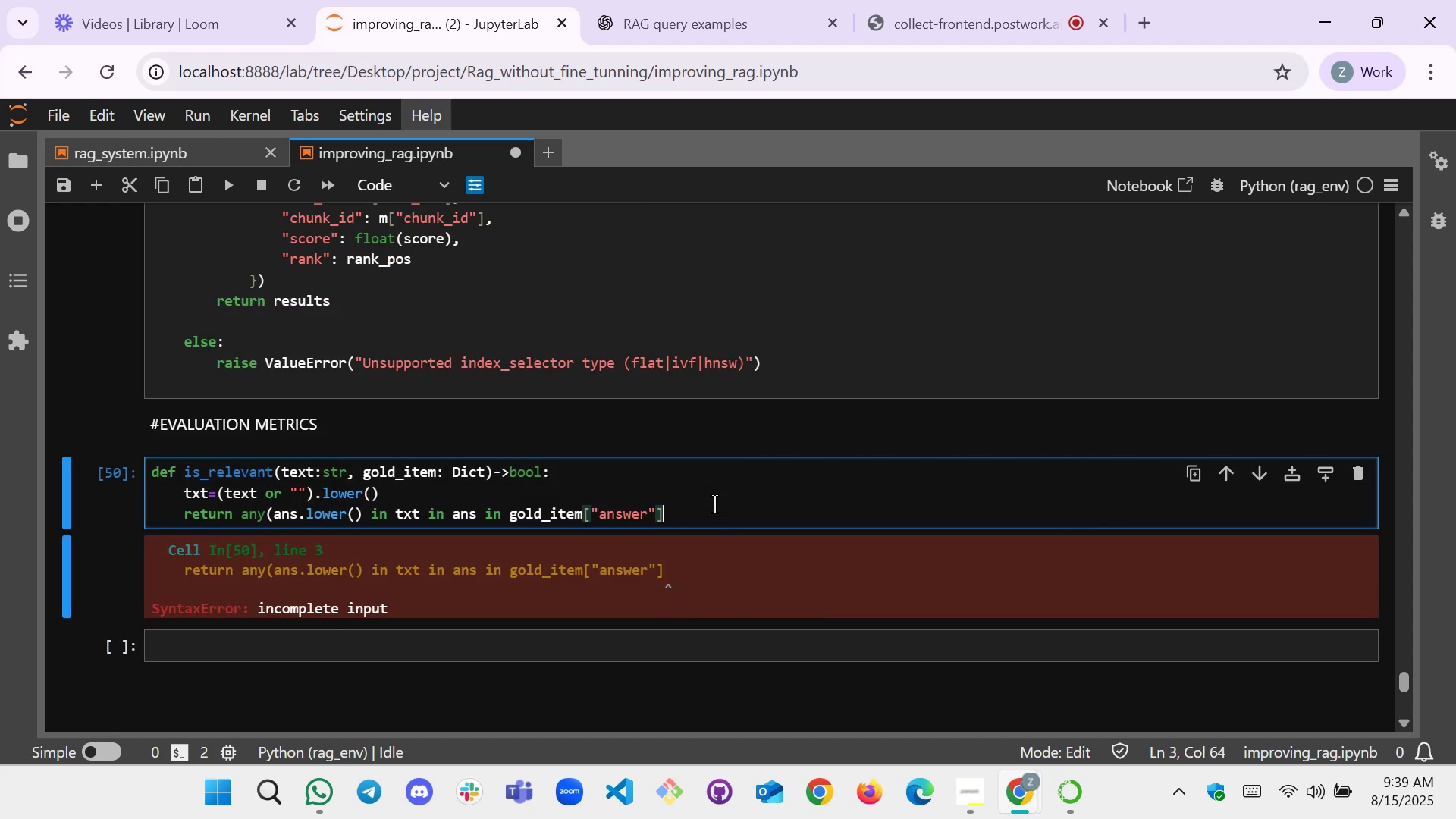 
key(Shift+0)
 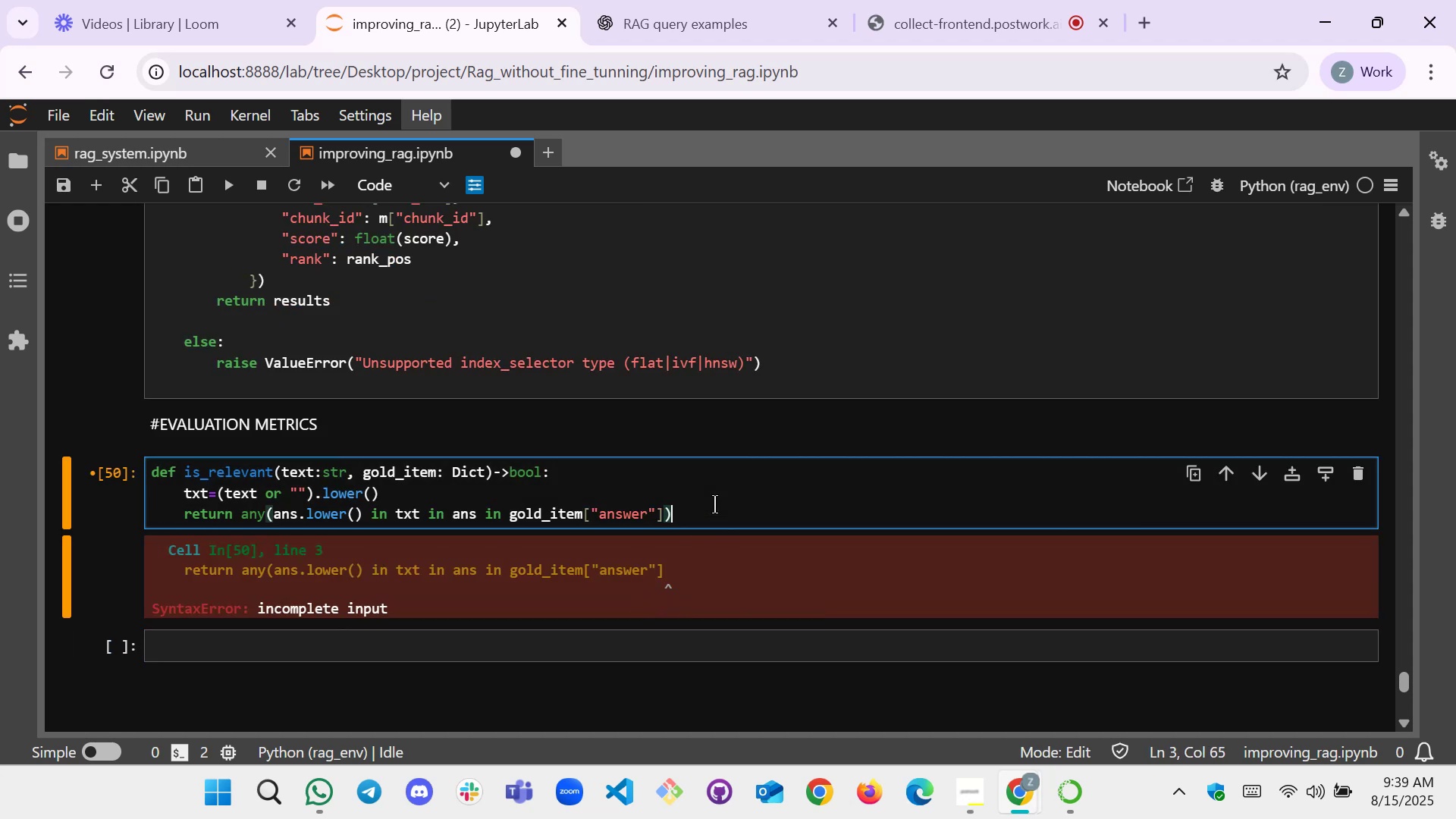 
key(Shift+Enter)
 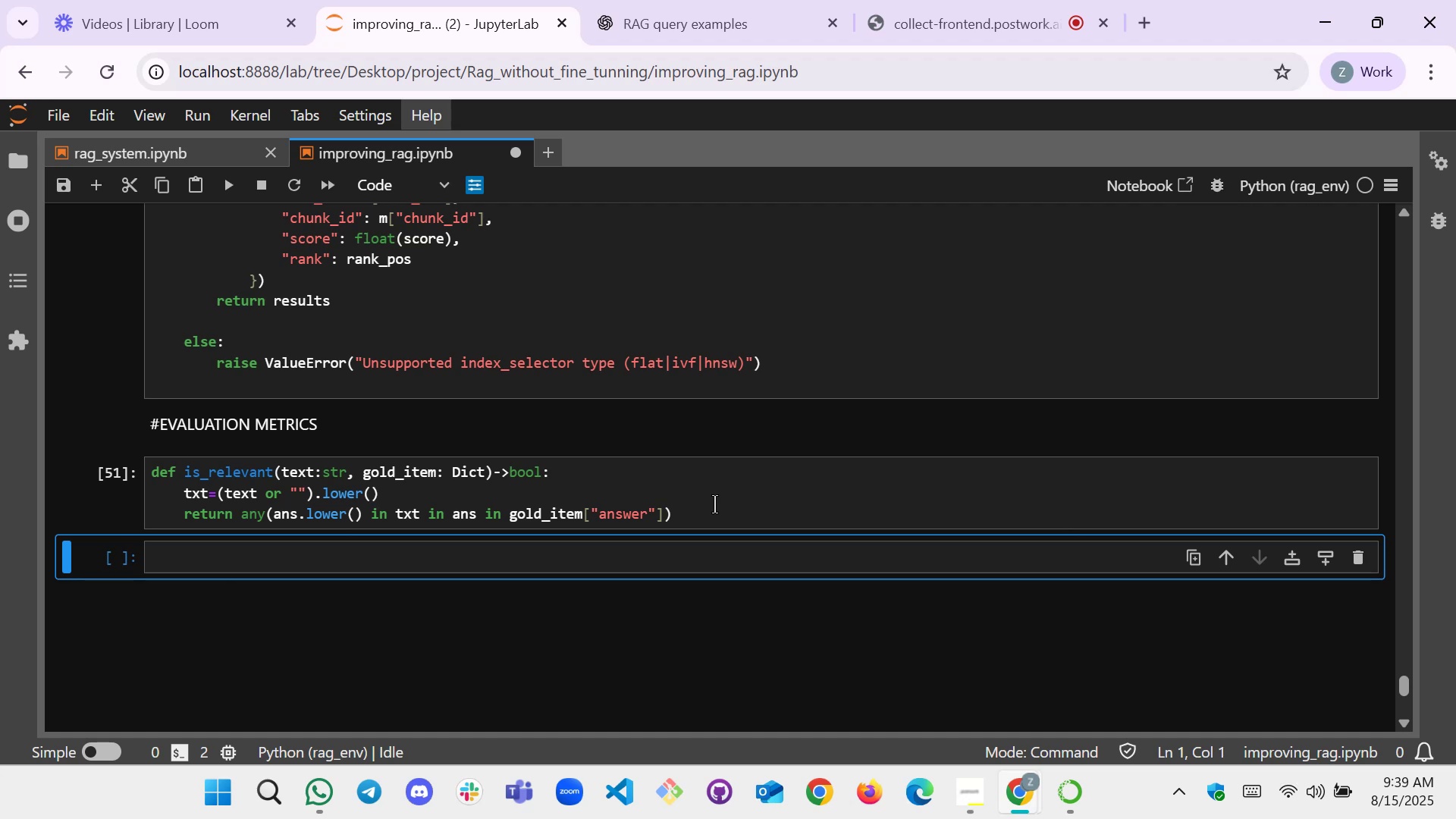 